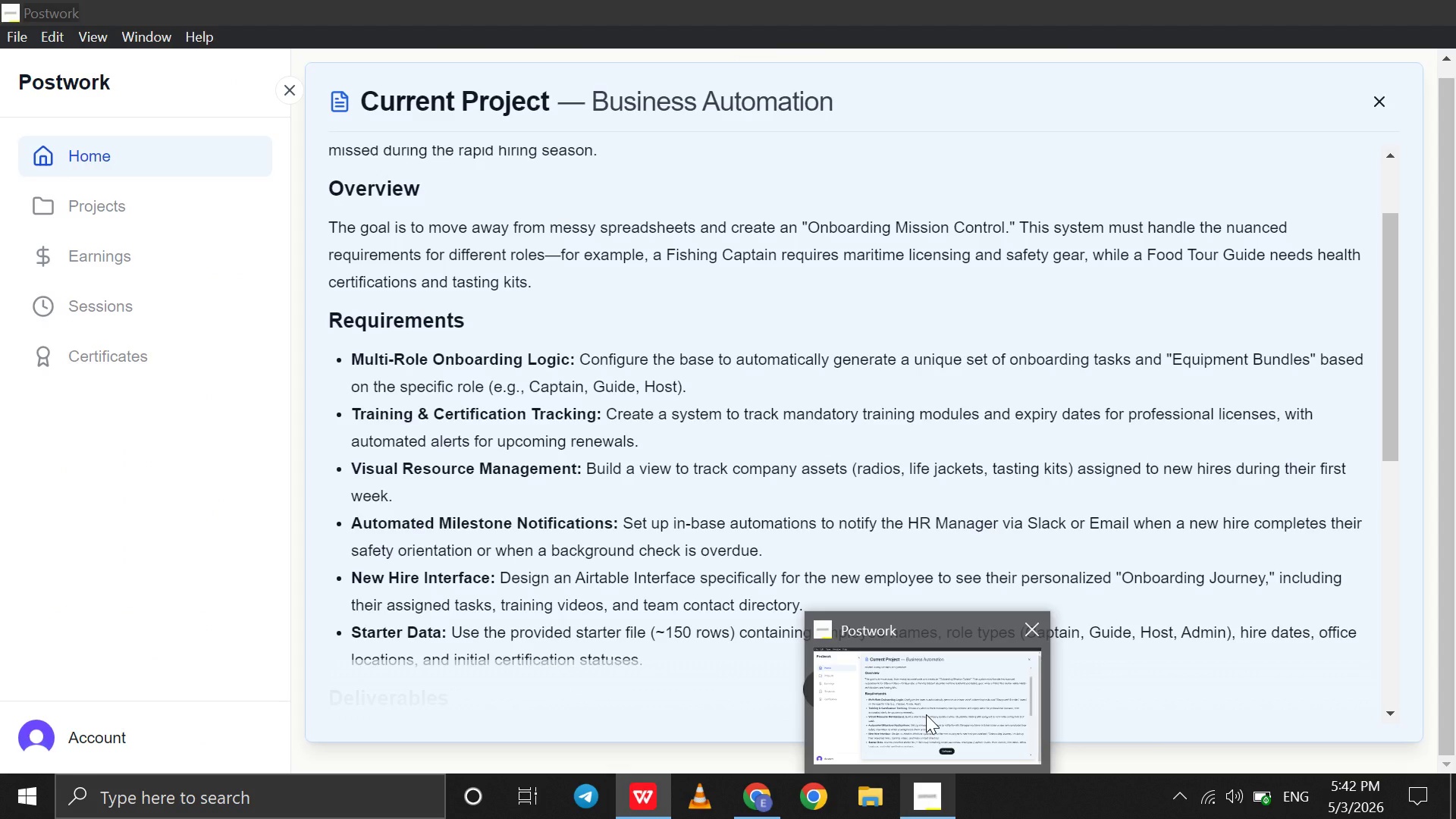 
left_click([928, 698])